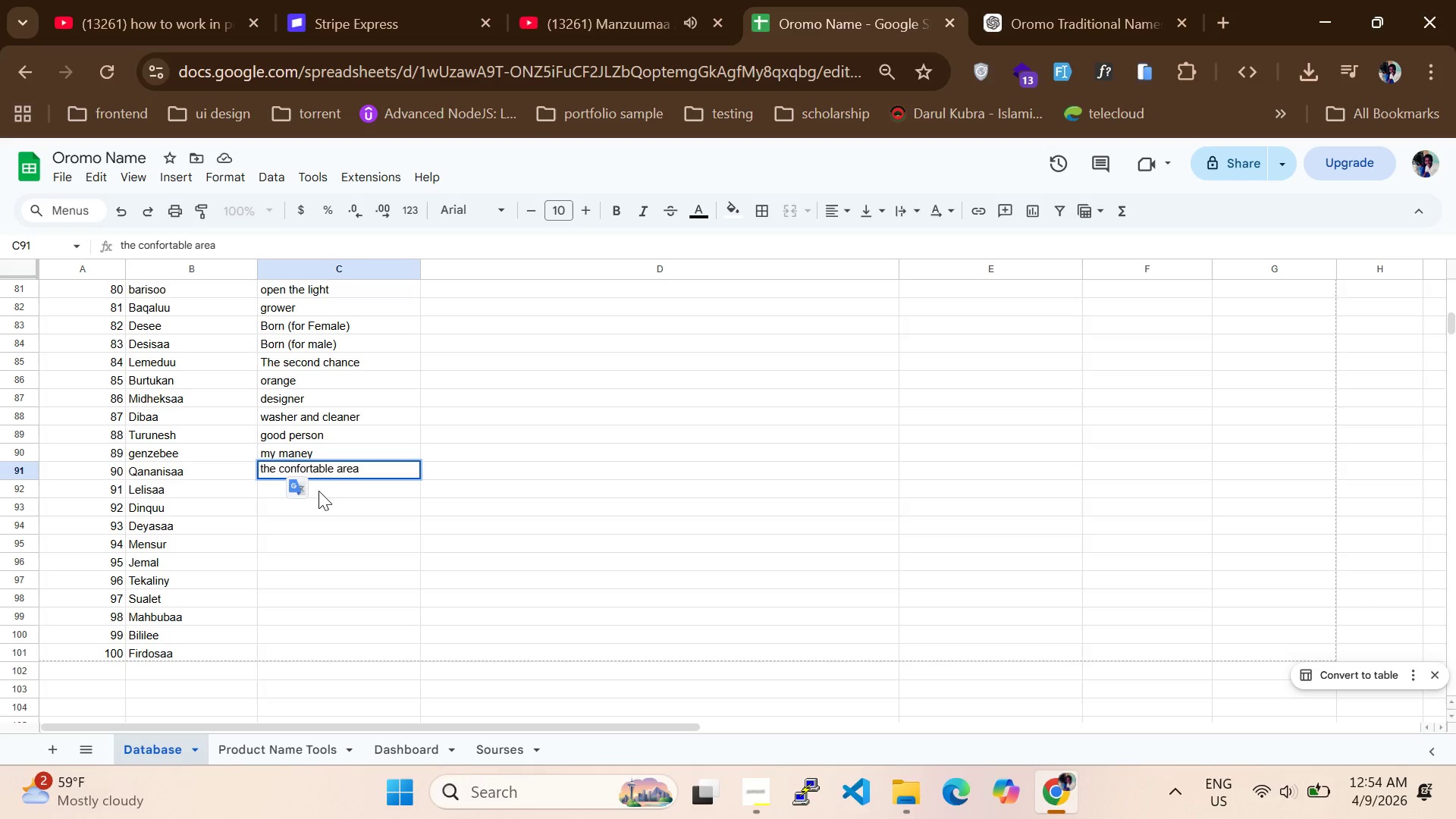 
double_click([322, 491])
 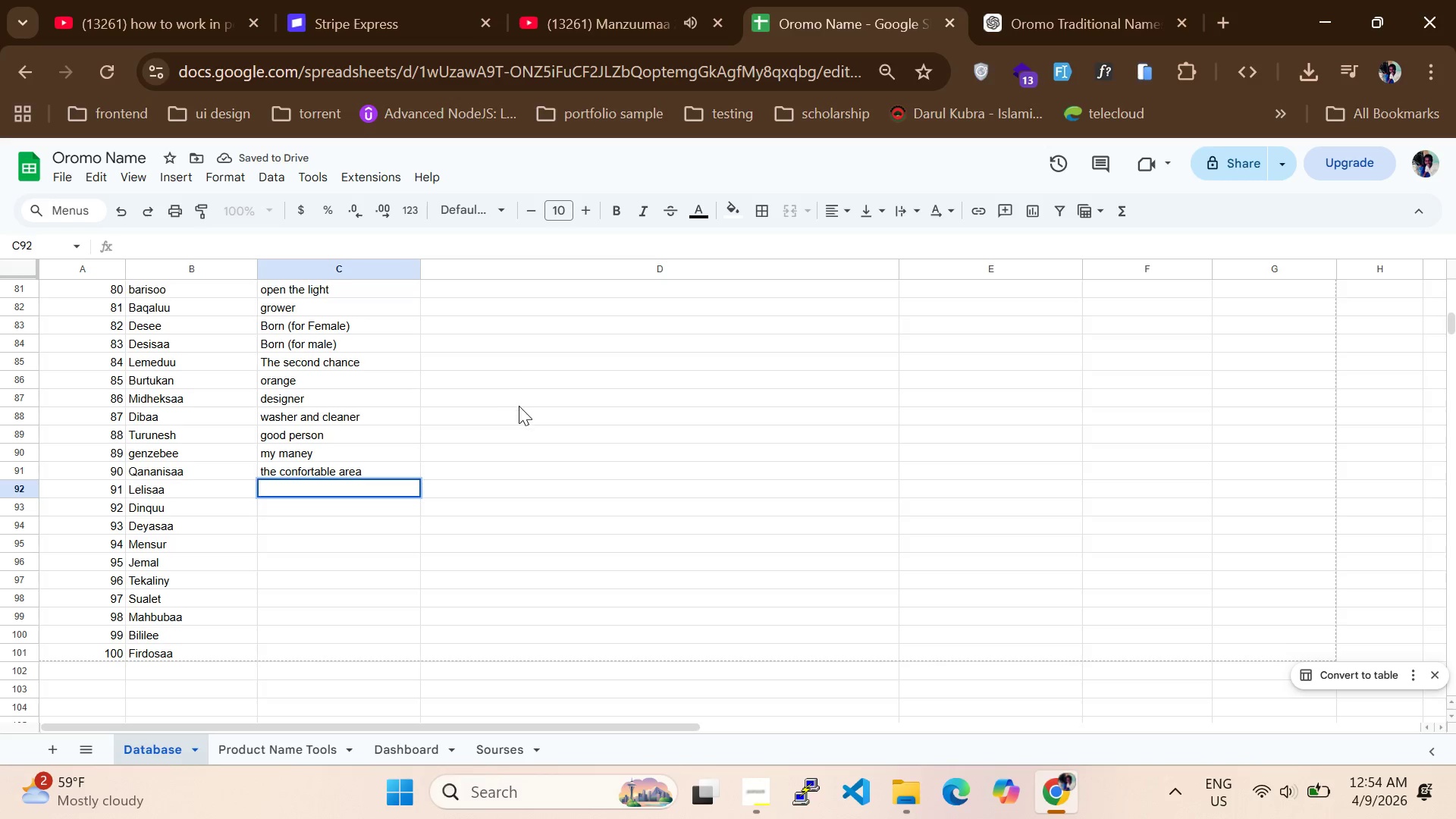 
wait(5.72)
 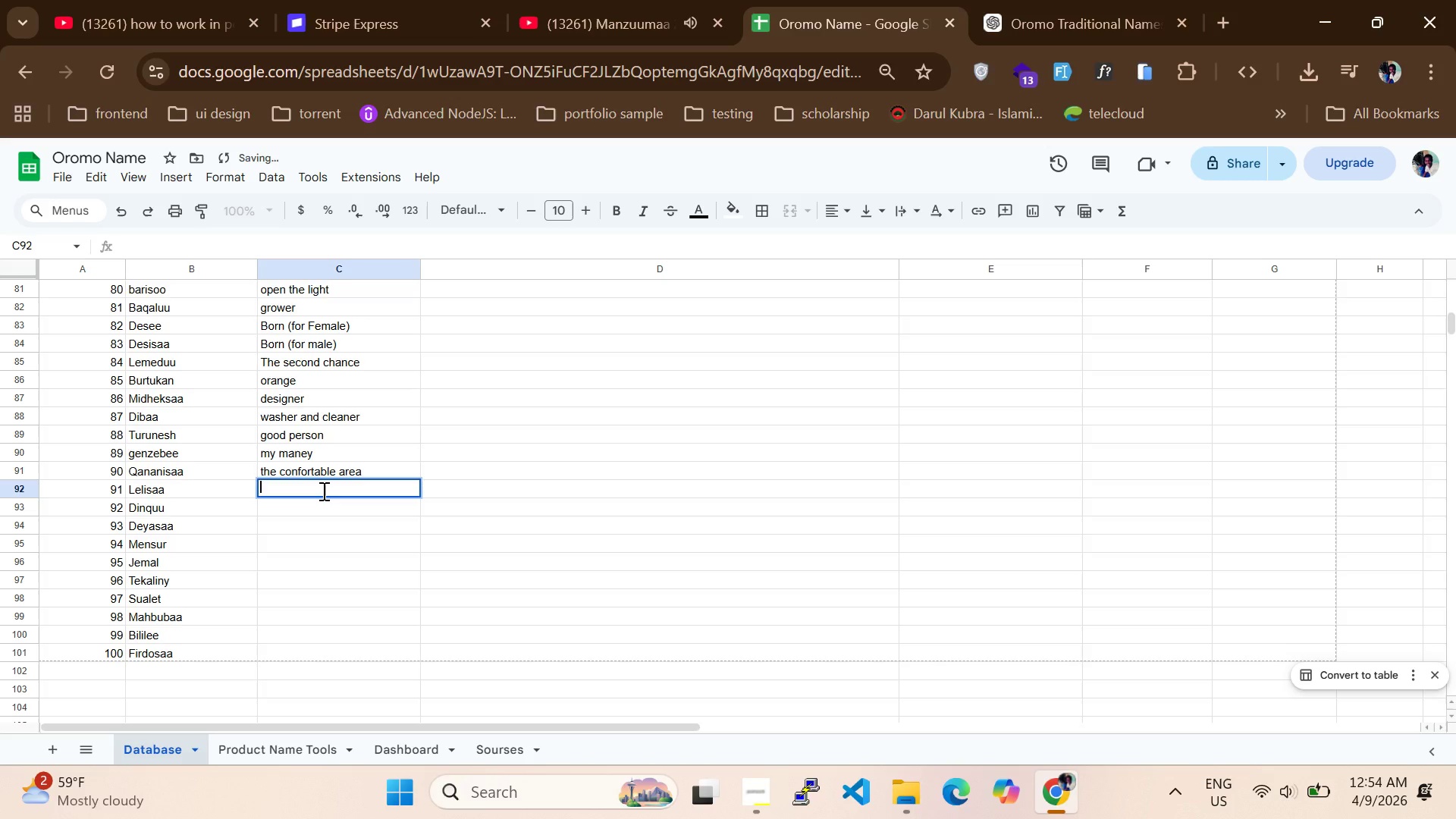 
left_click([760, 795])